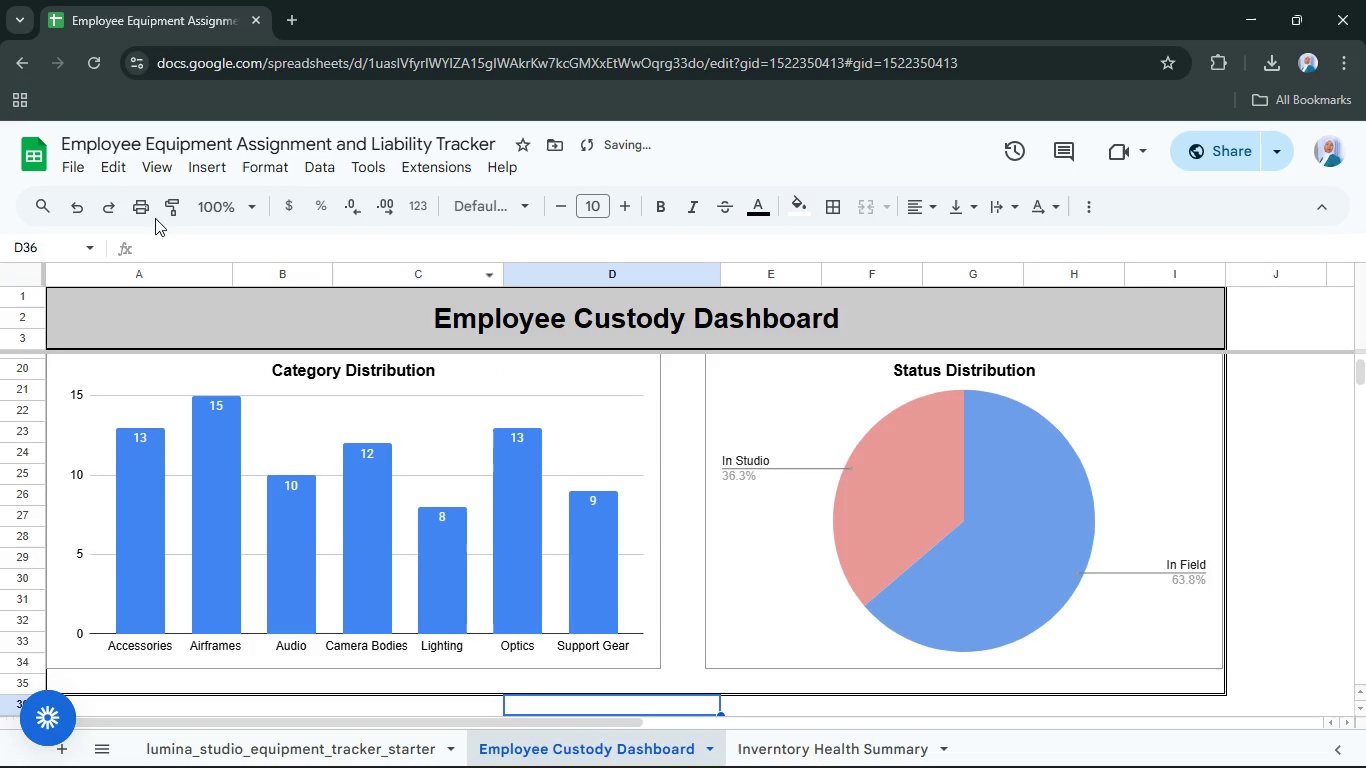 
left_click([108, 203])
 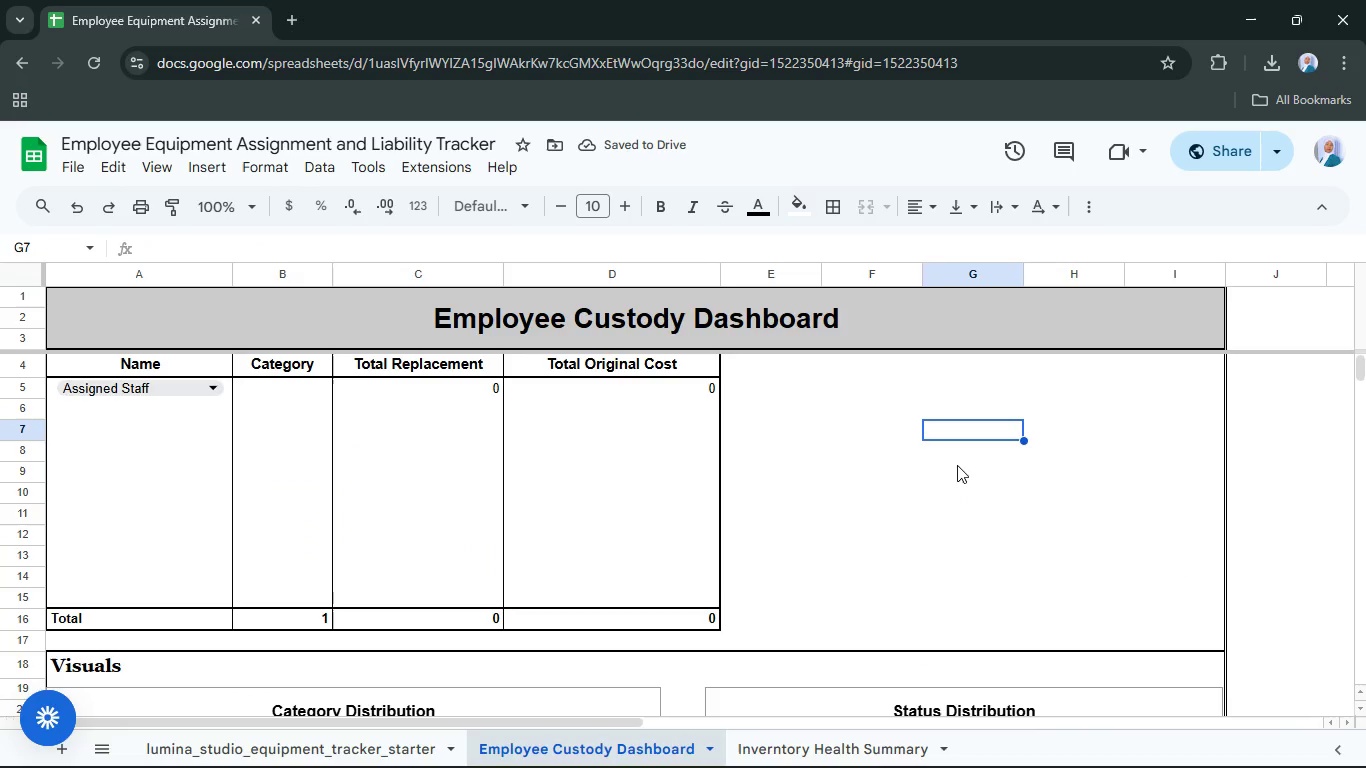 
scroll: coordinate [959, 454], scroll_direction: down, amount: 8.0
 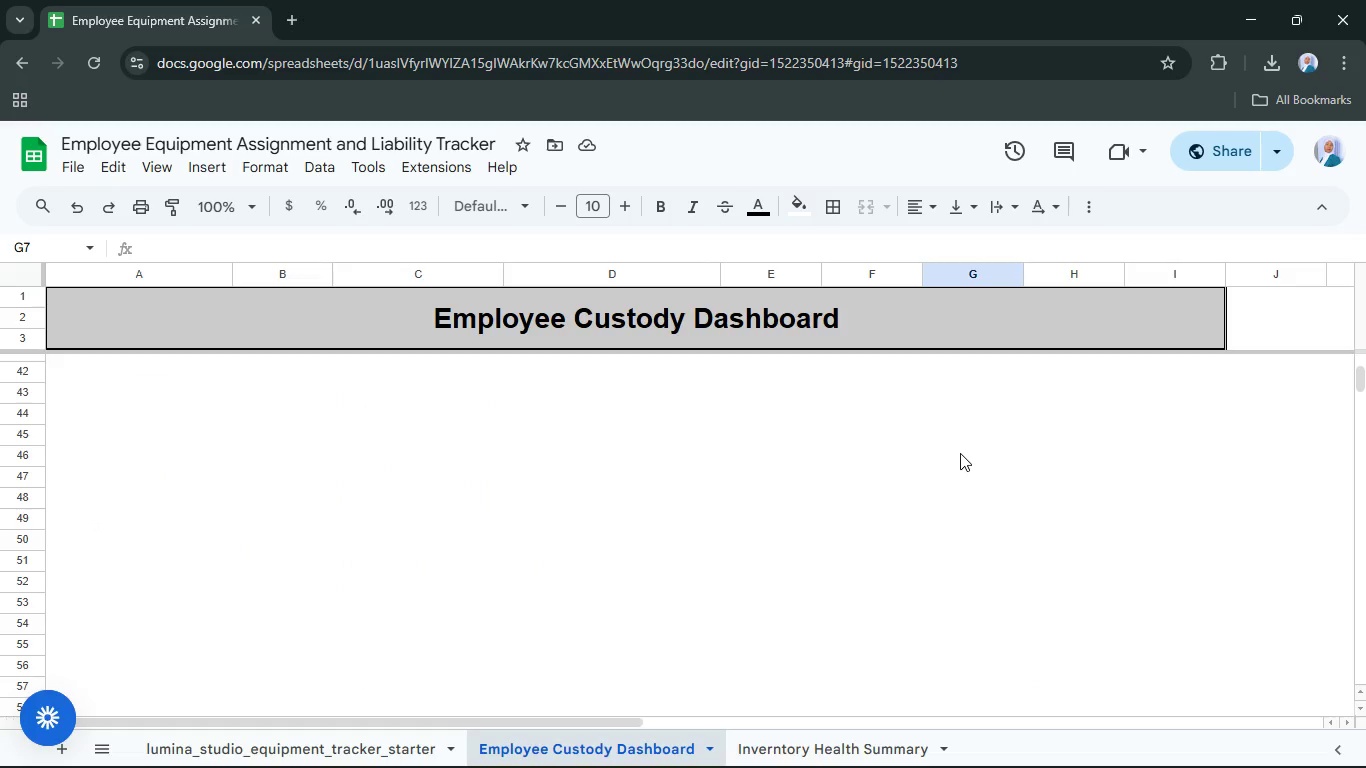 
scroll: coordinate [960, 453], scroll_direction: up, amount: 13.0
 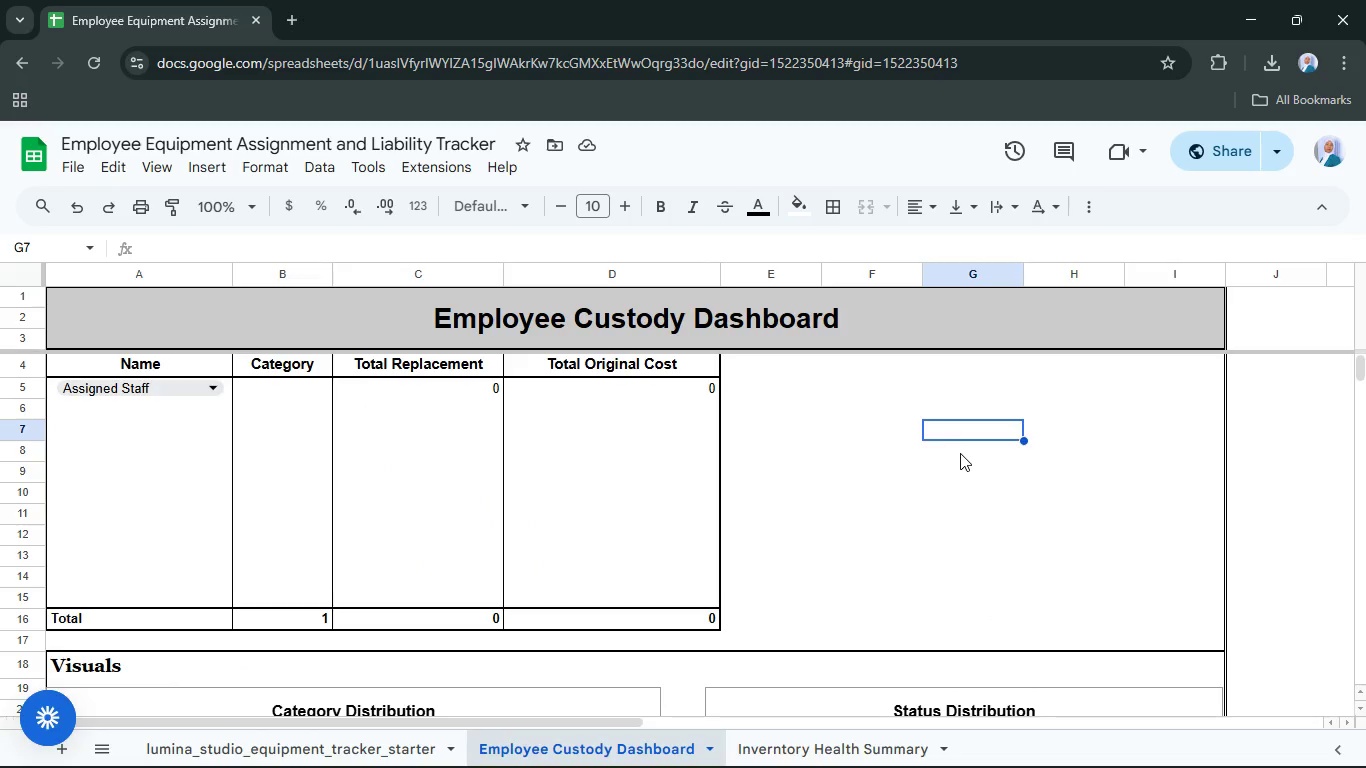 
scroll: coordinate [960, 454], scroll_direction: down, amount: 3.0
 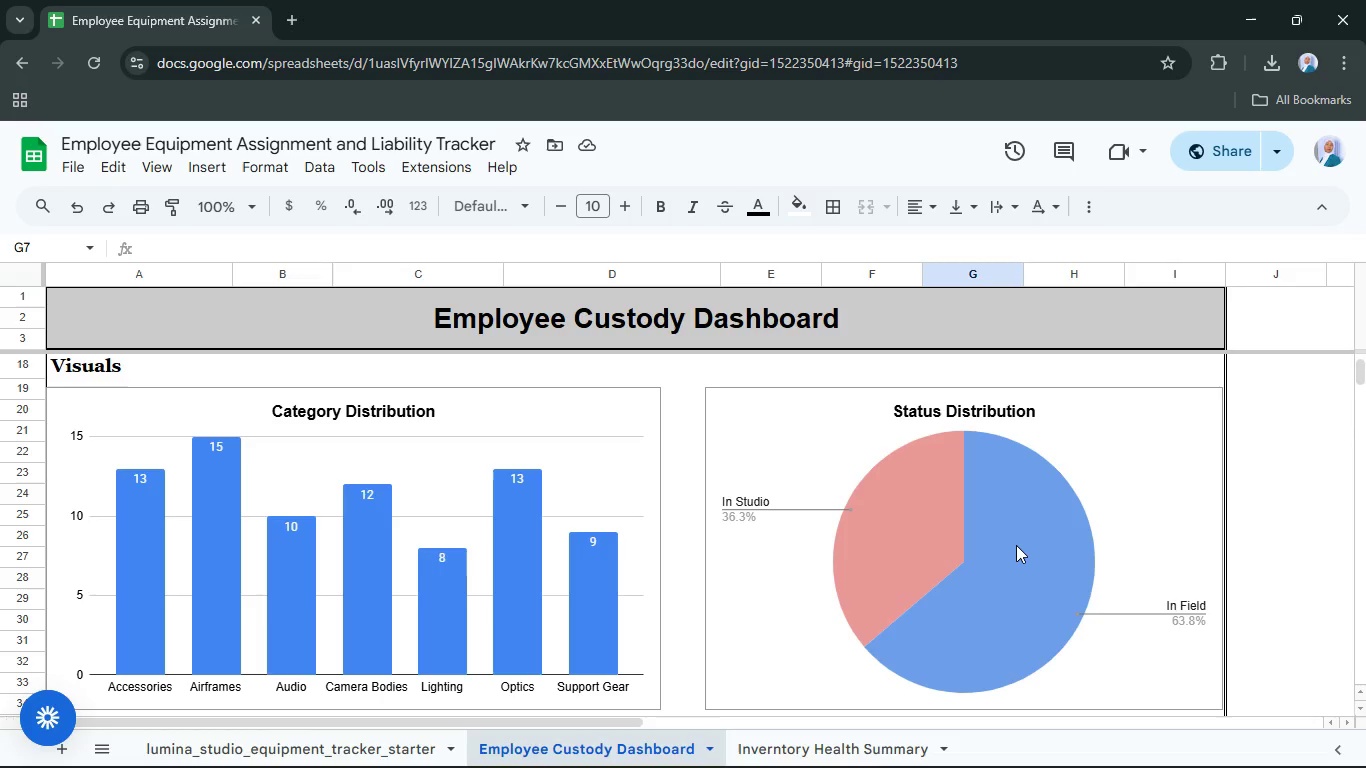 
wait(6.89)
 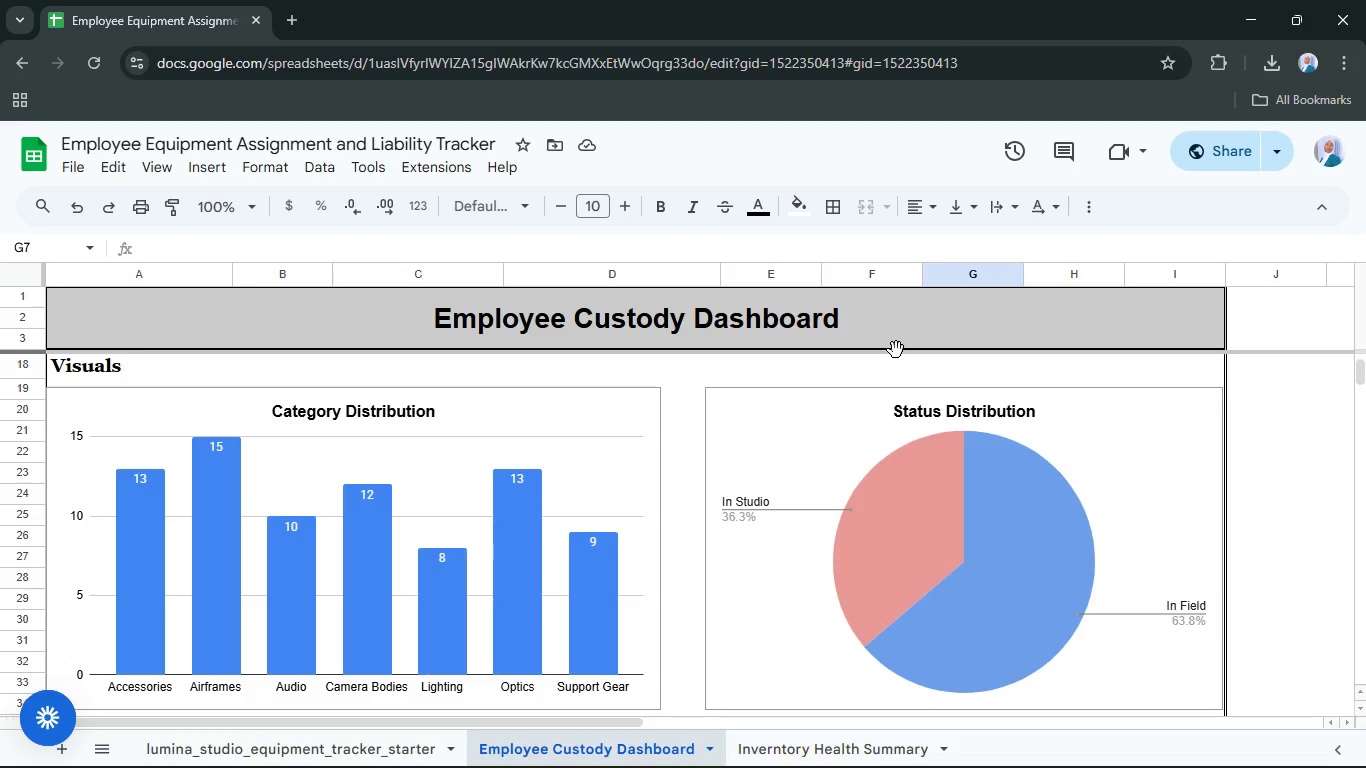 
scroll: coordinate [1025, 528], scroll_direction: down, amount: 1.0
 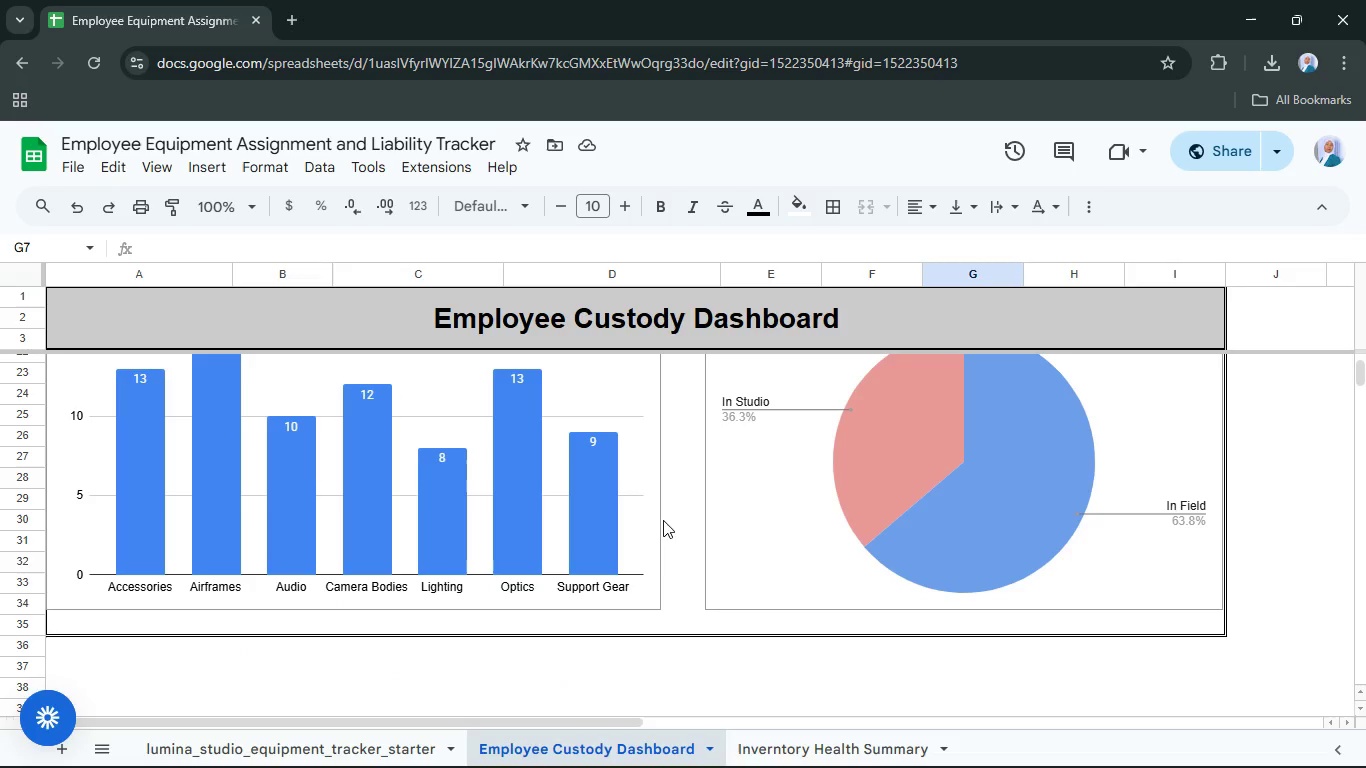 
scroll: coordinate [673, 503], scroll_direction: up, amount: 1.0